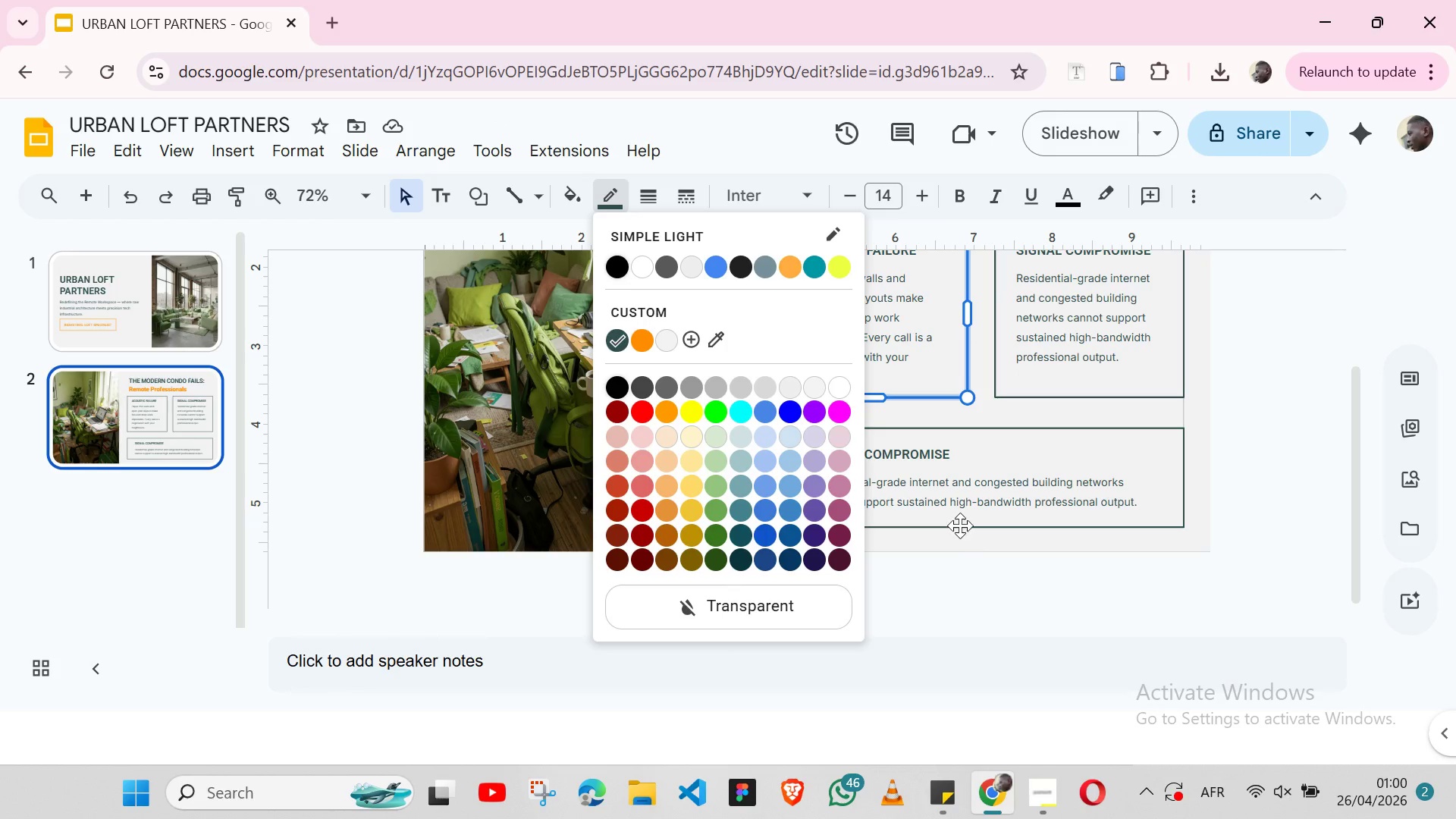 
left_click([960, 525])
 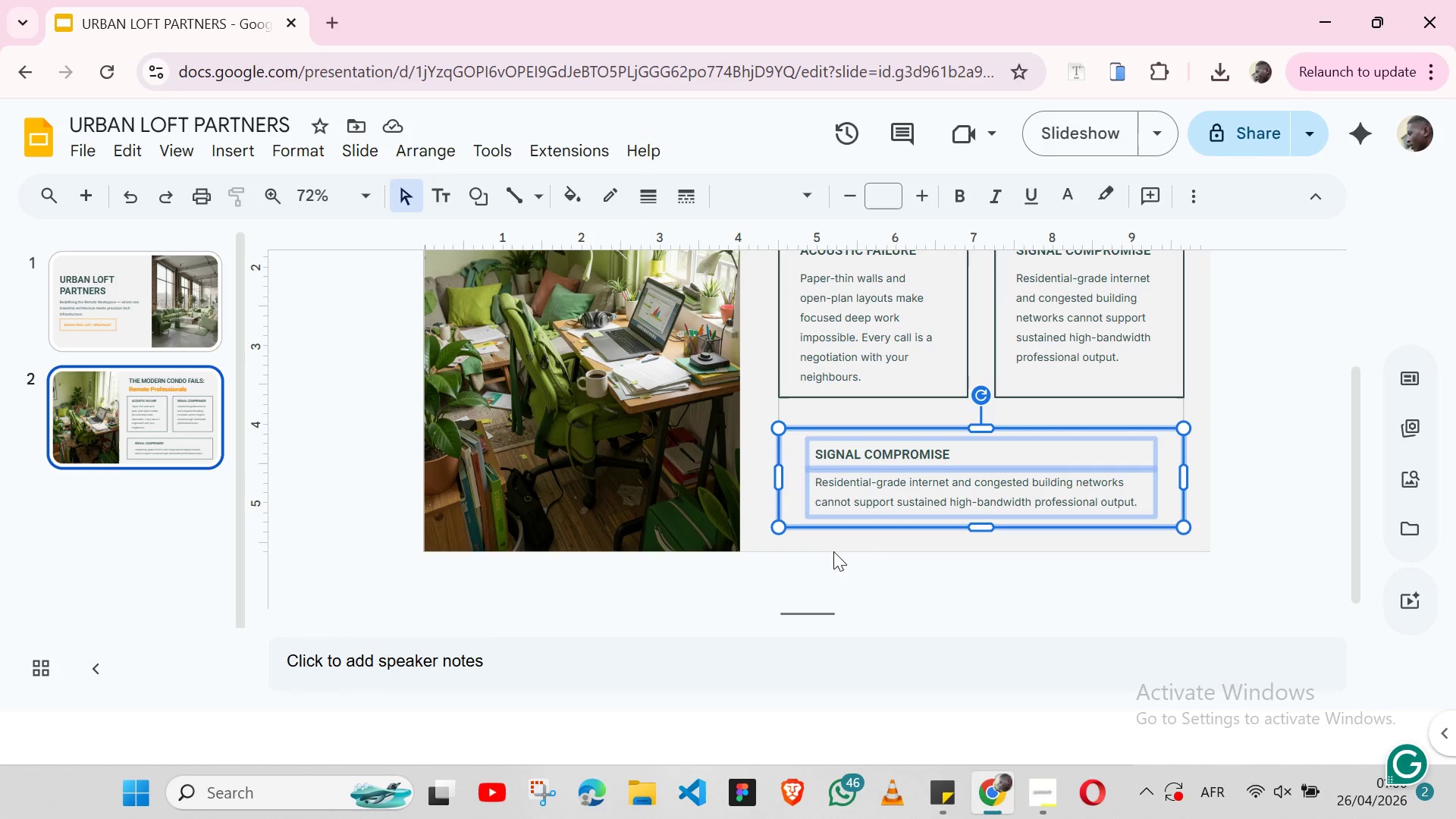 
left_click([833, 551])
 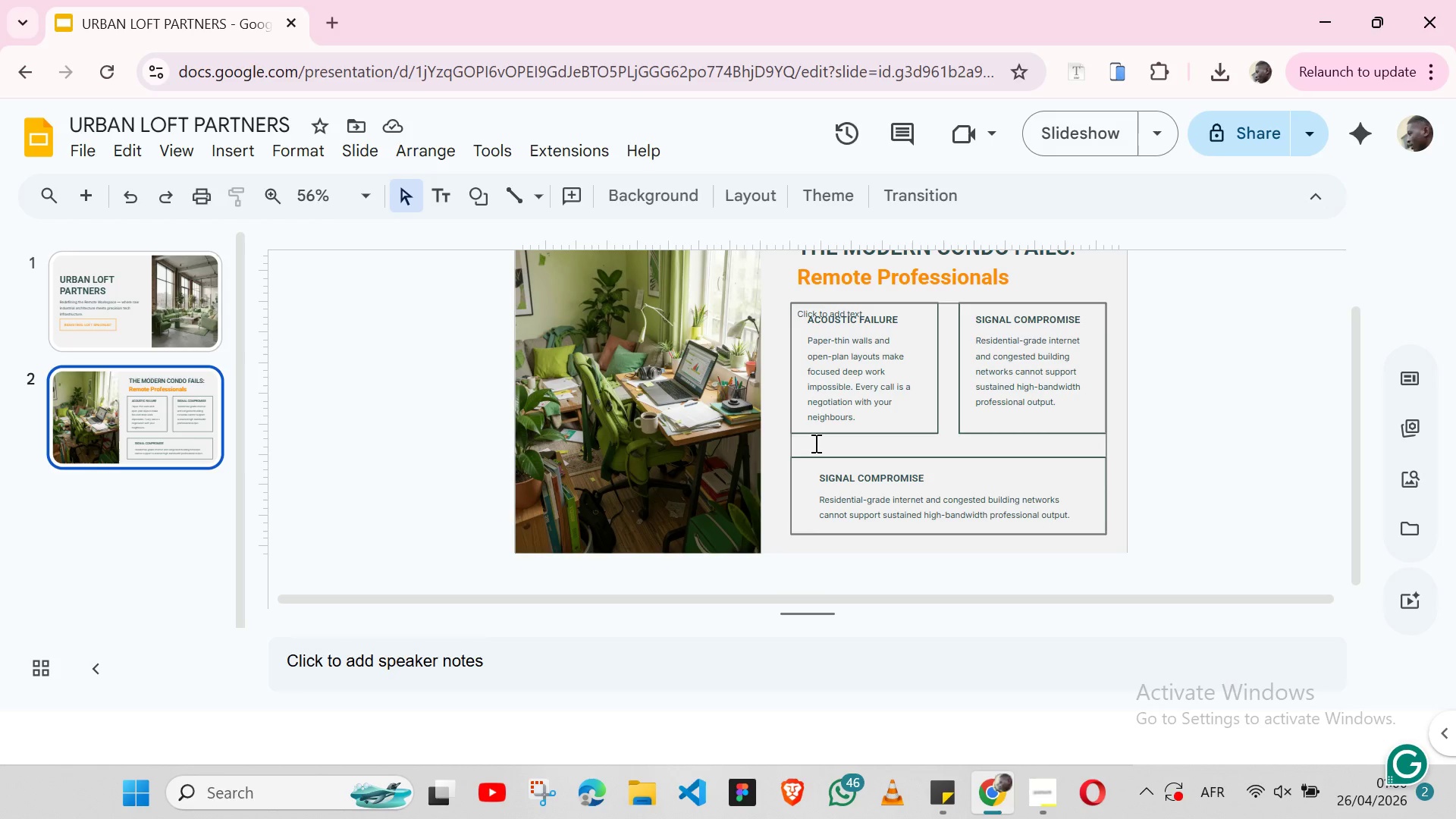 
wait(7.09)
 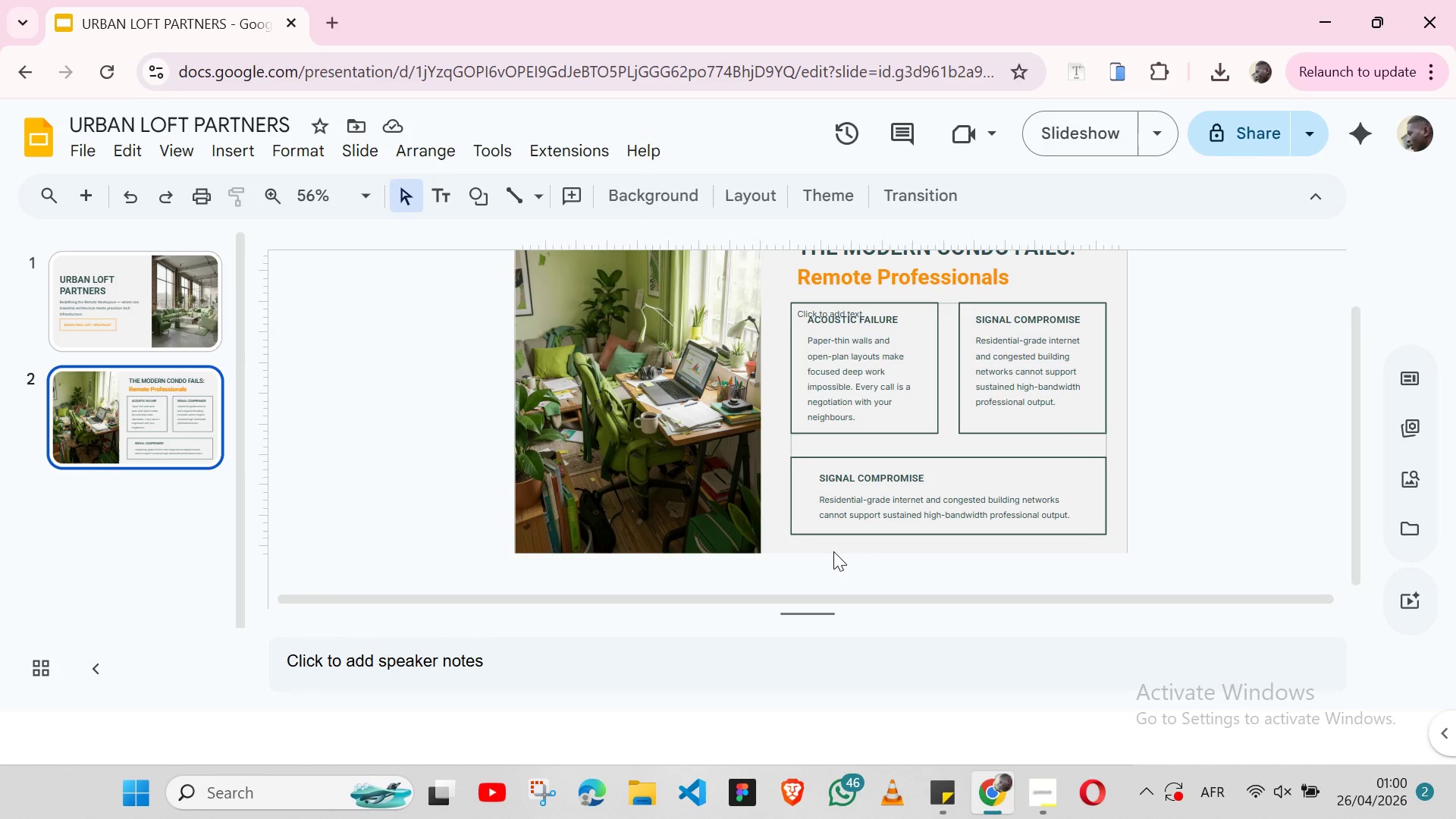 
left_click([808, 455])
 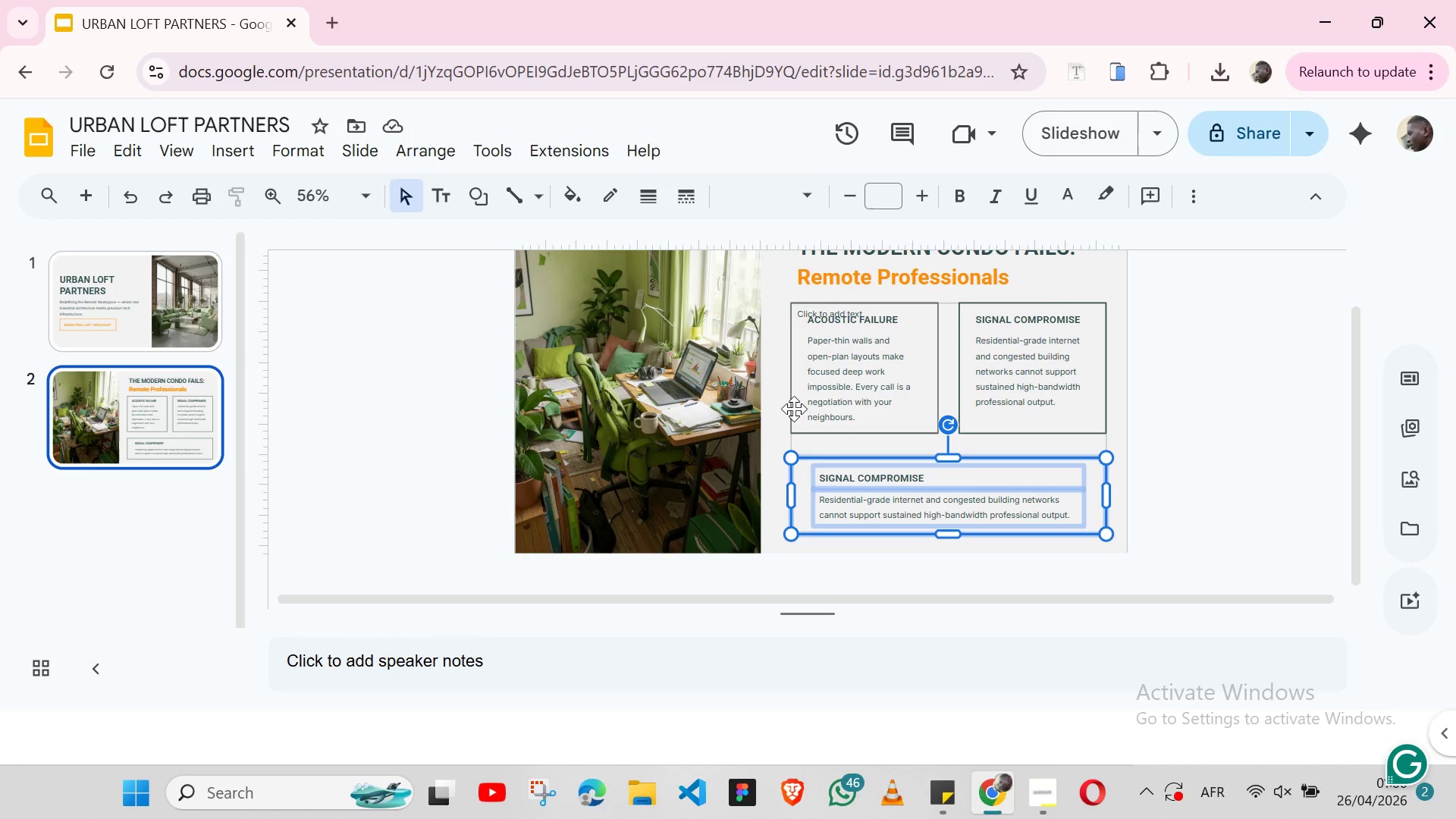 
key(Shift+ArrowUp)
 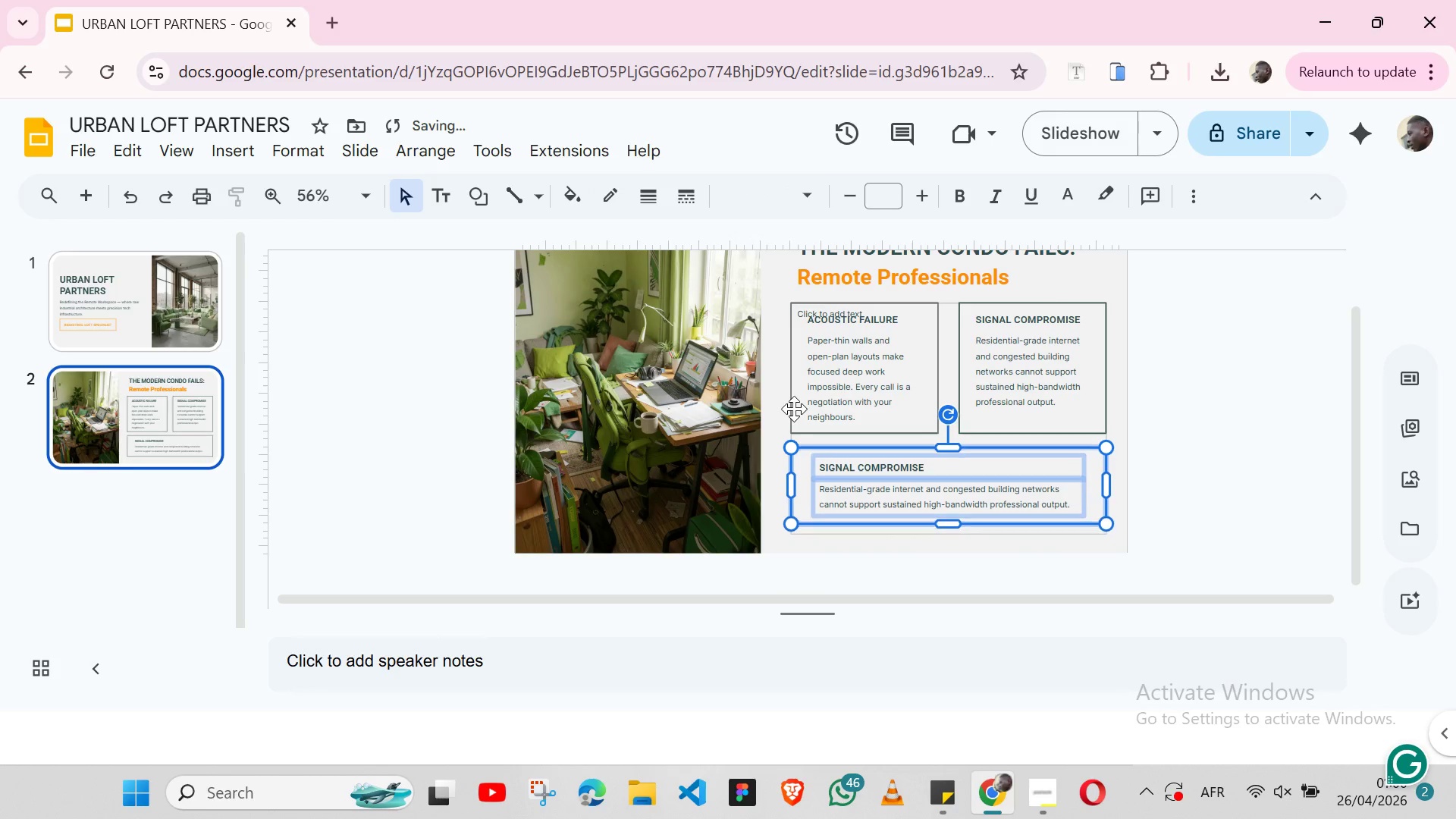 
key(Shift+ArrowUp)
 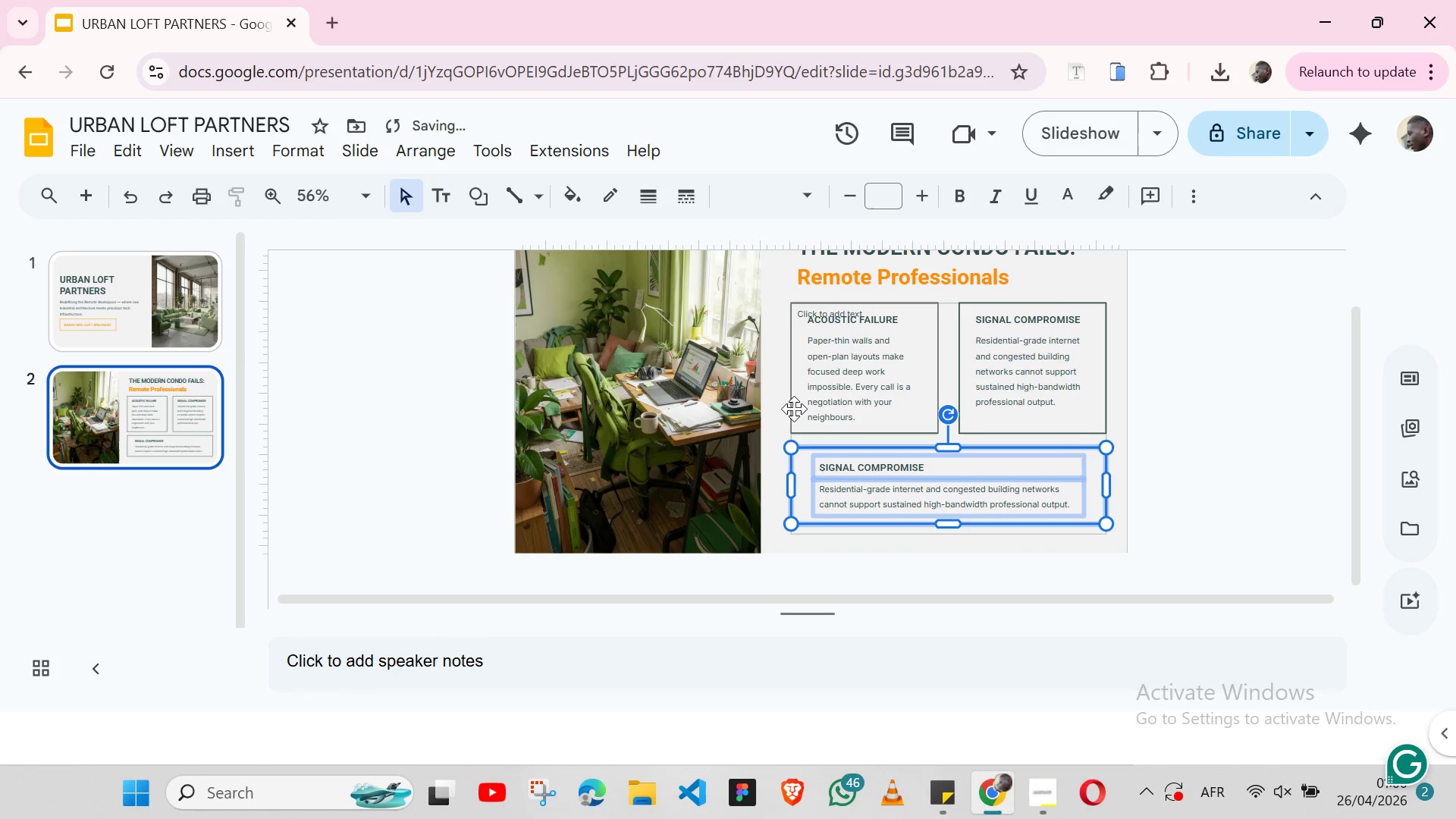 
key(Shift+ArrowDown)
 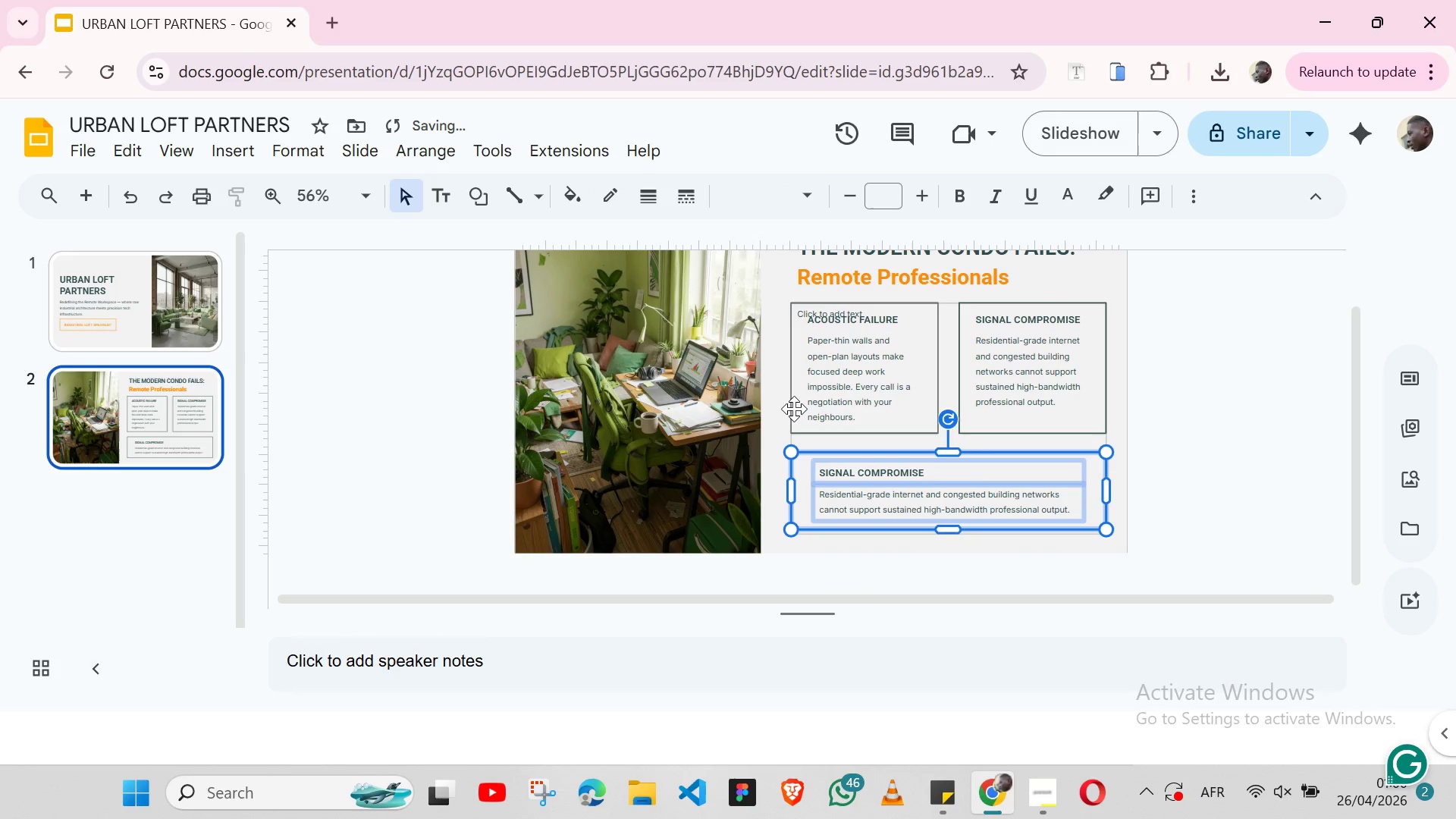 
key(Shift+ArrowDown)
 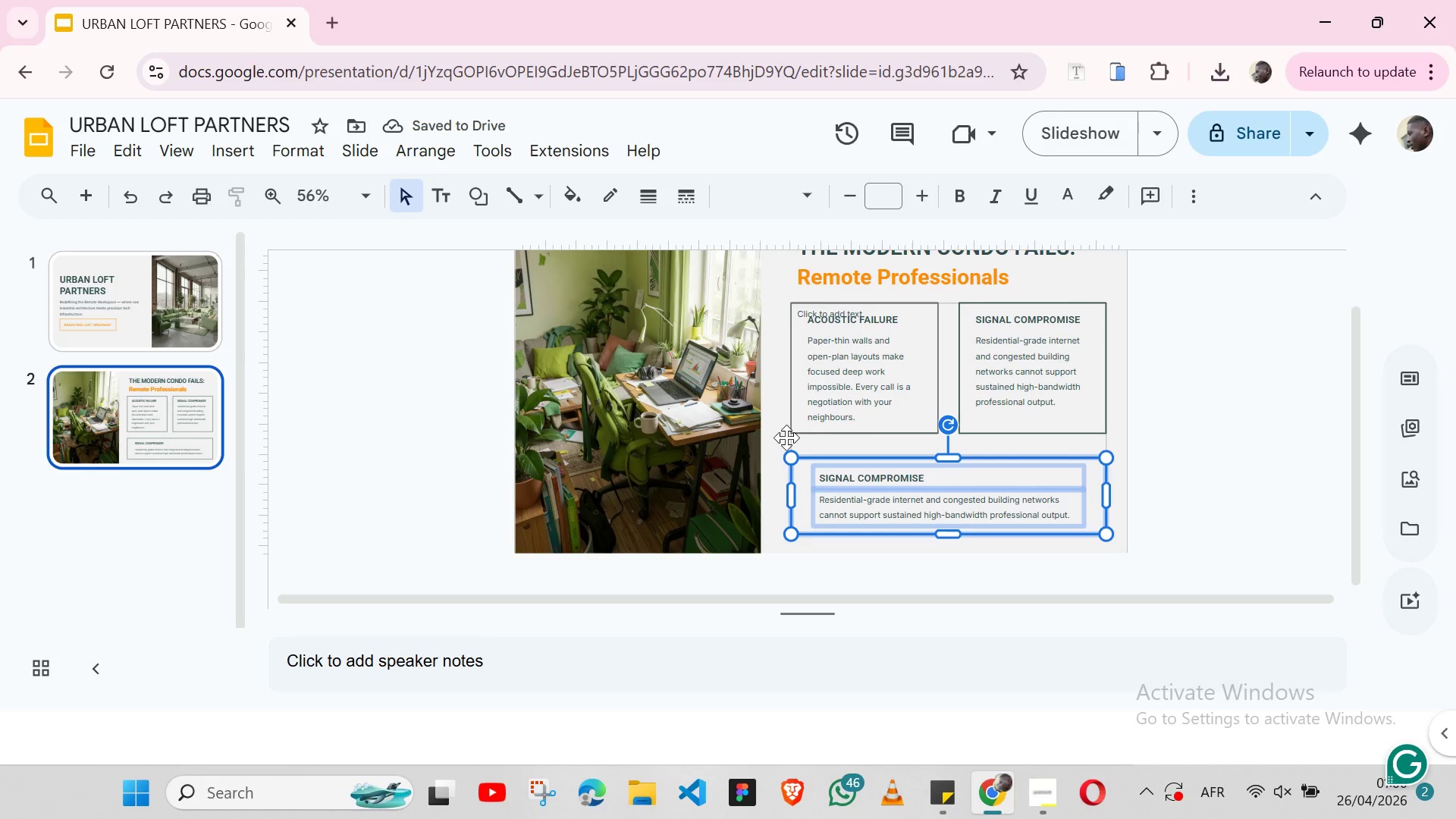 
hold_key(key=ShiftLeft, duration=0.48)
left_click([786, 438])
 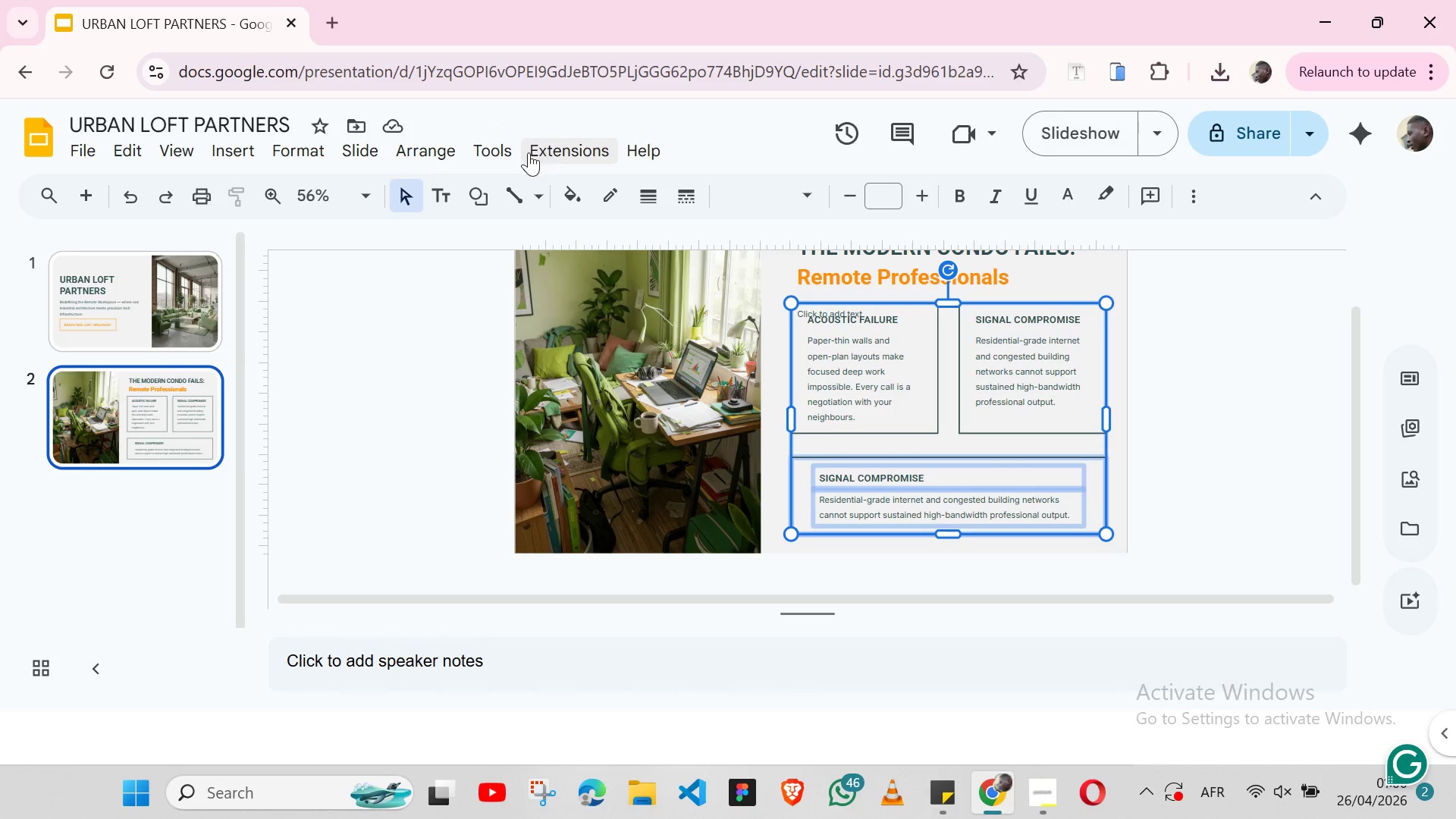 
left_click([456, 152])
 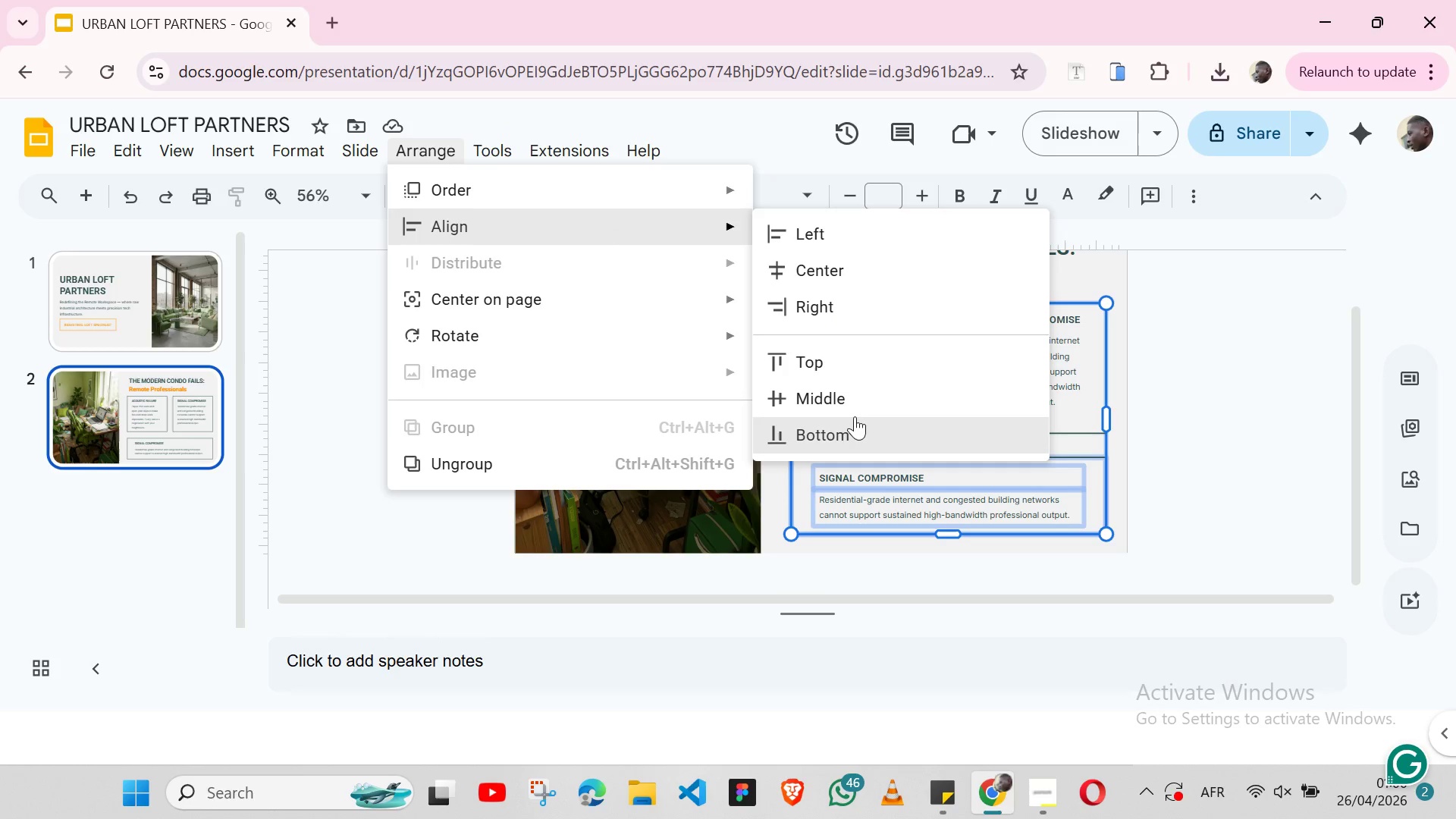 
left_click([855, 416])
 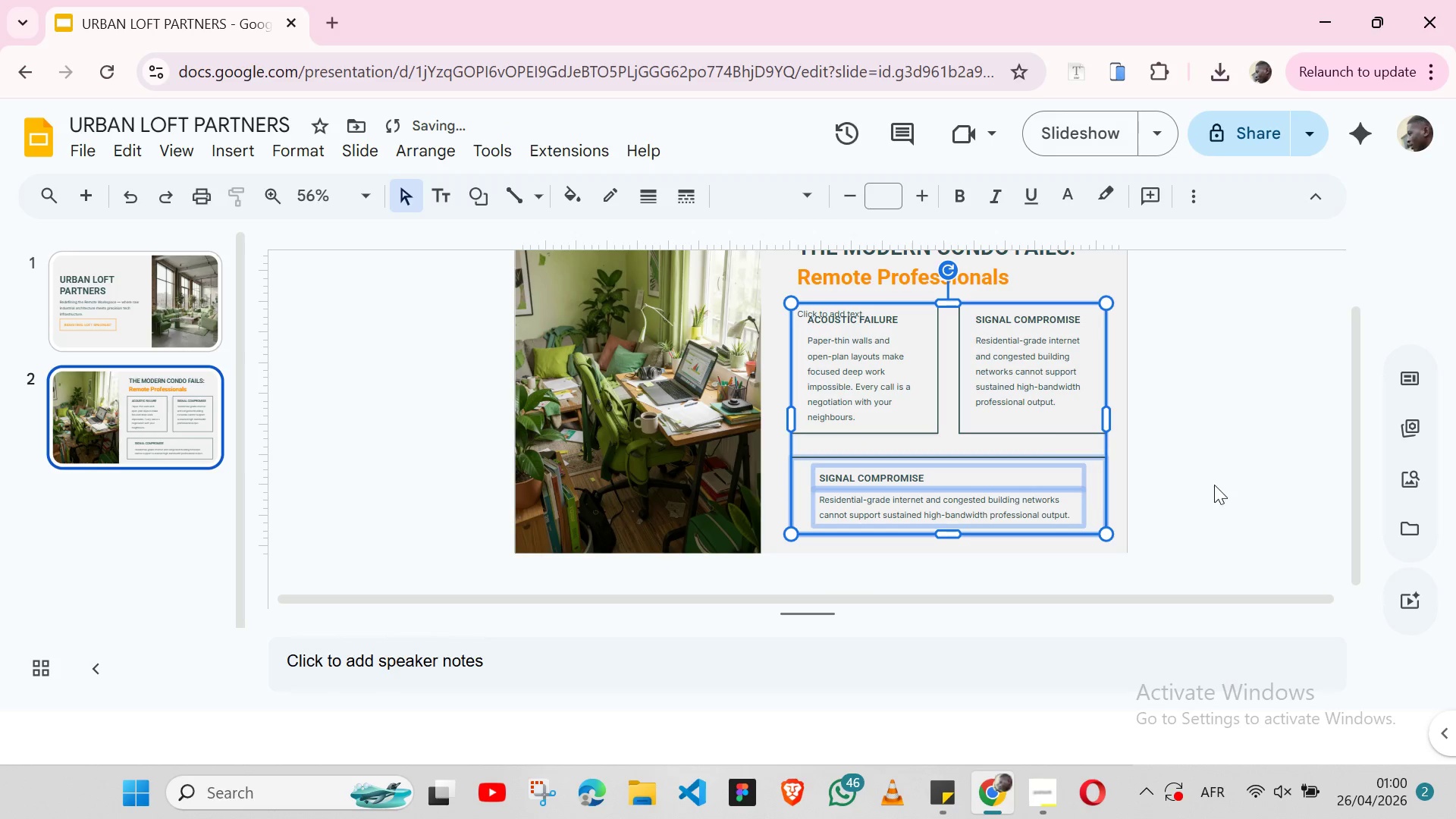 
left_click([1216, 488])
 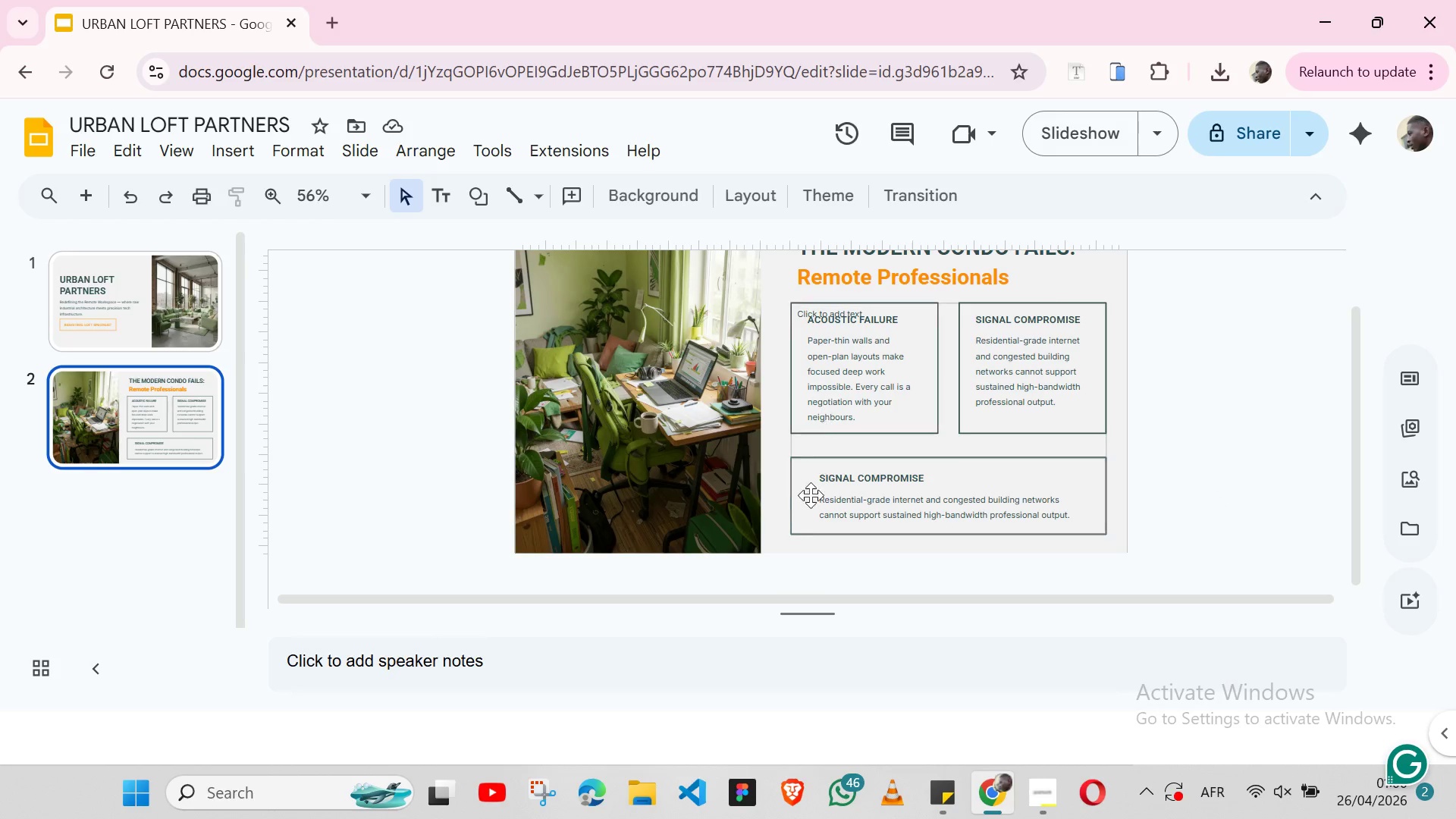 
wait(6.27)
 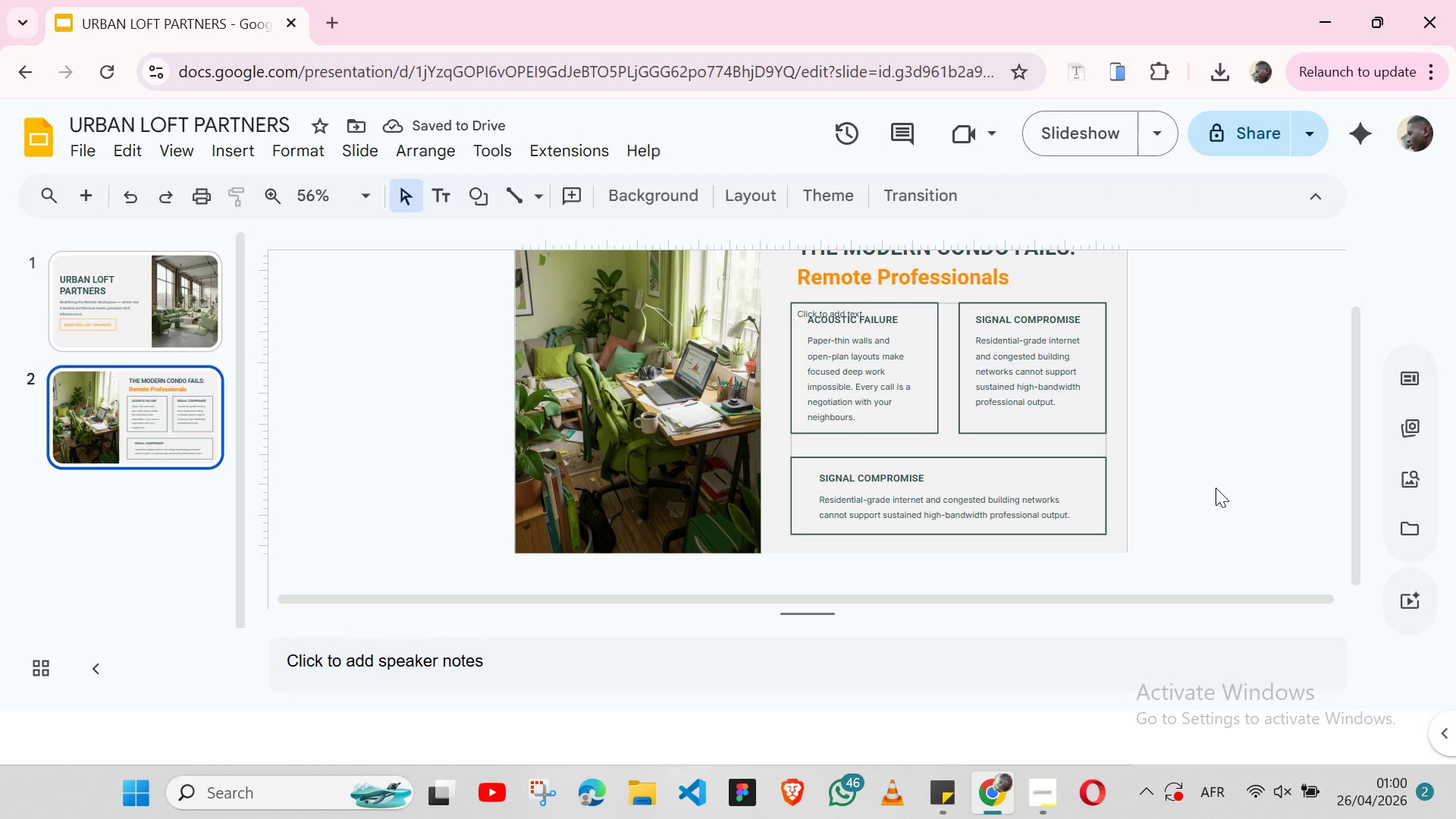 
left_click([791, 445])
 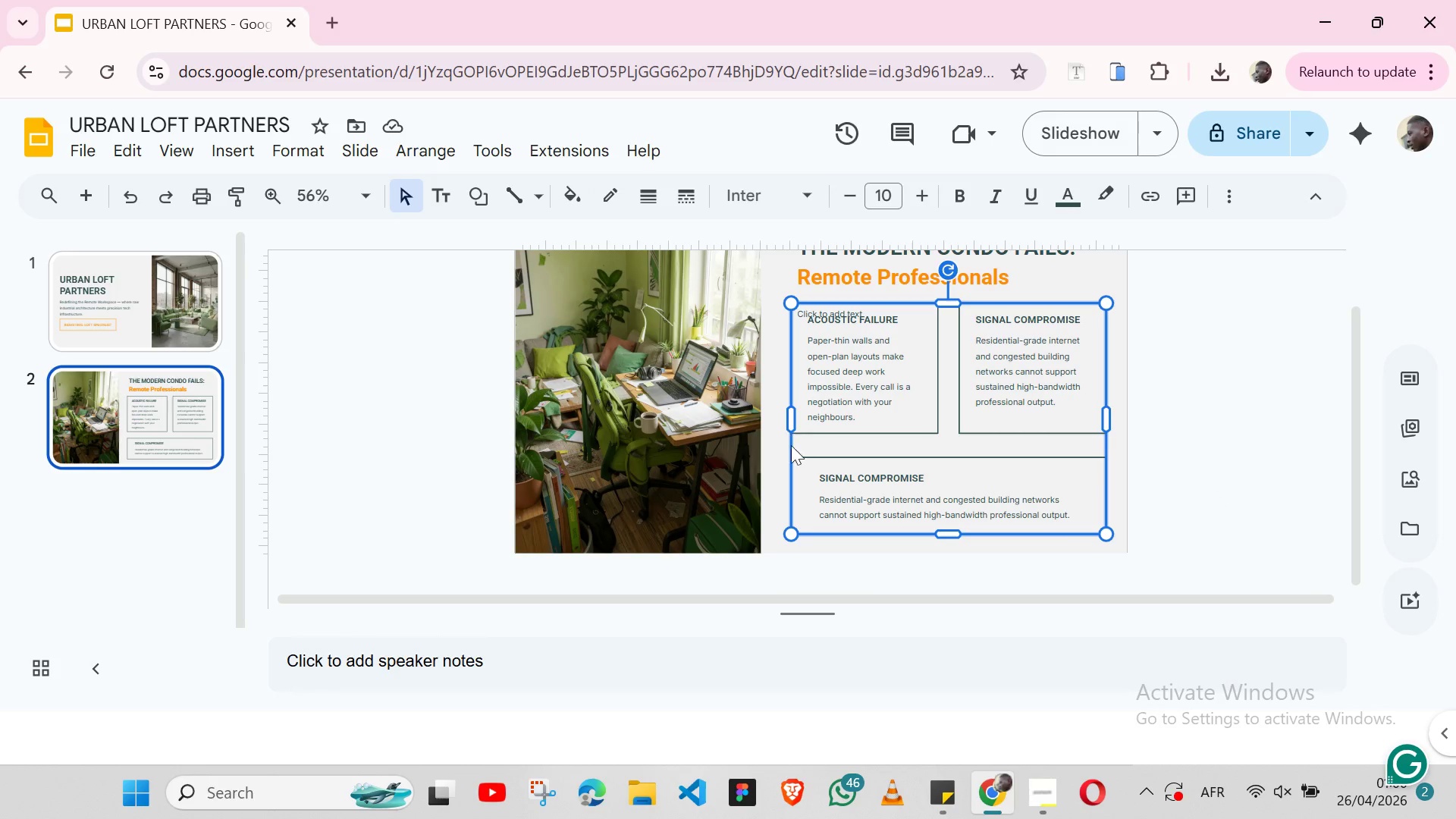 
key(Backspace)
 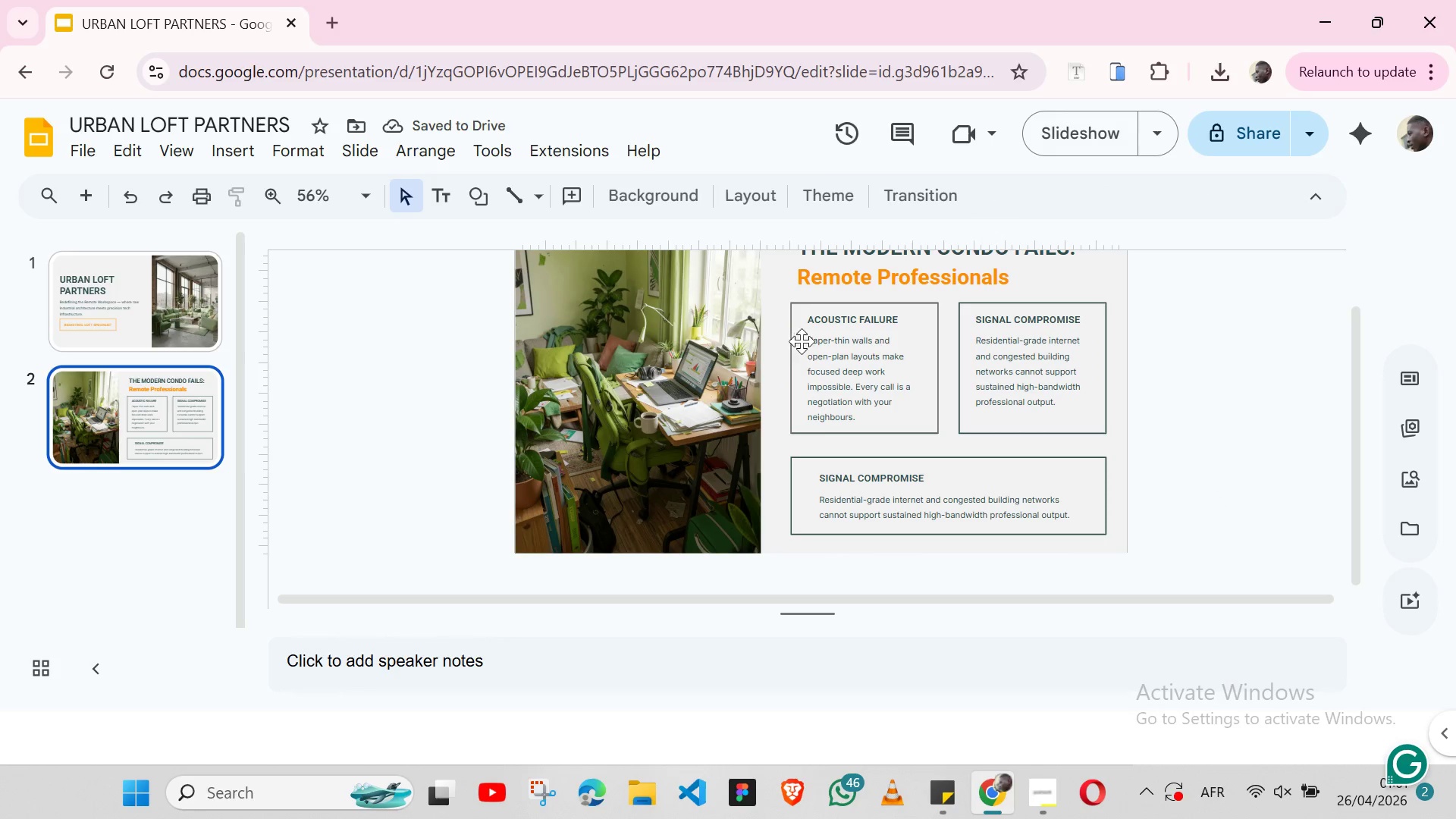 
left_click([822, 342])
 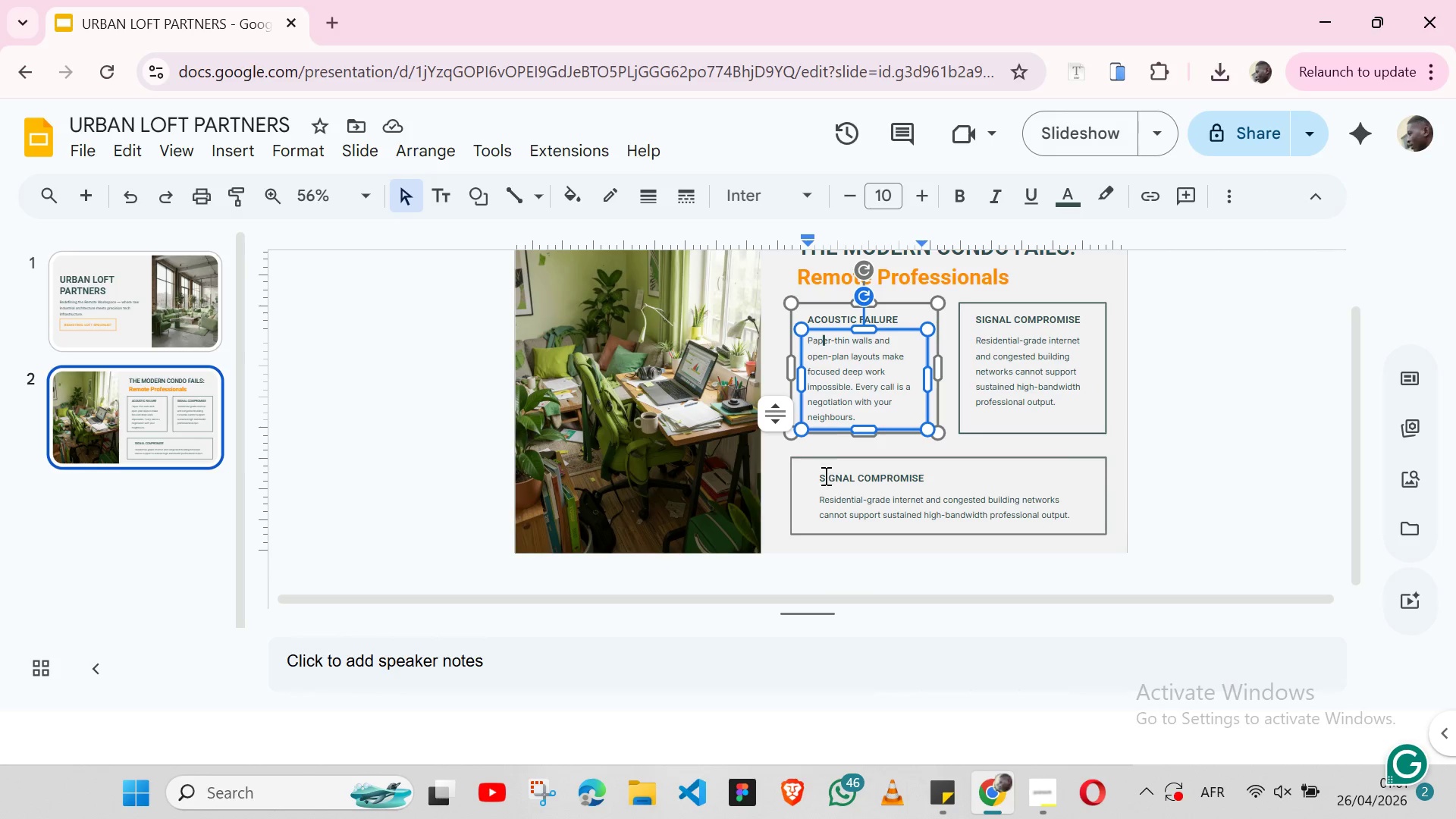 
wait(13.26)
 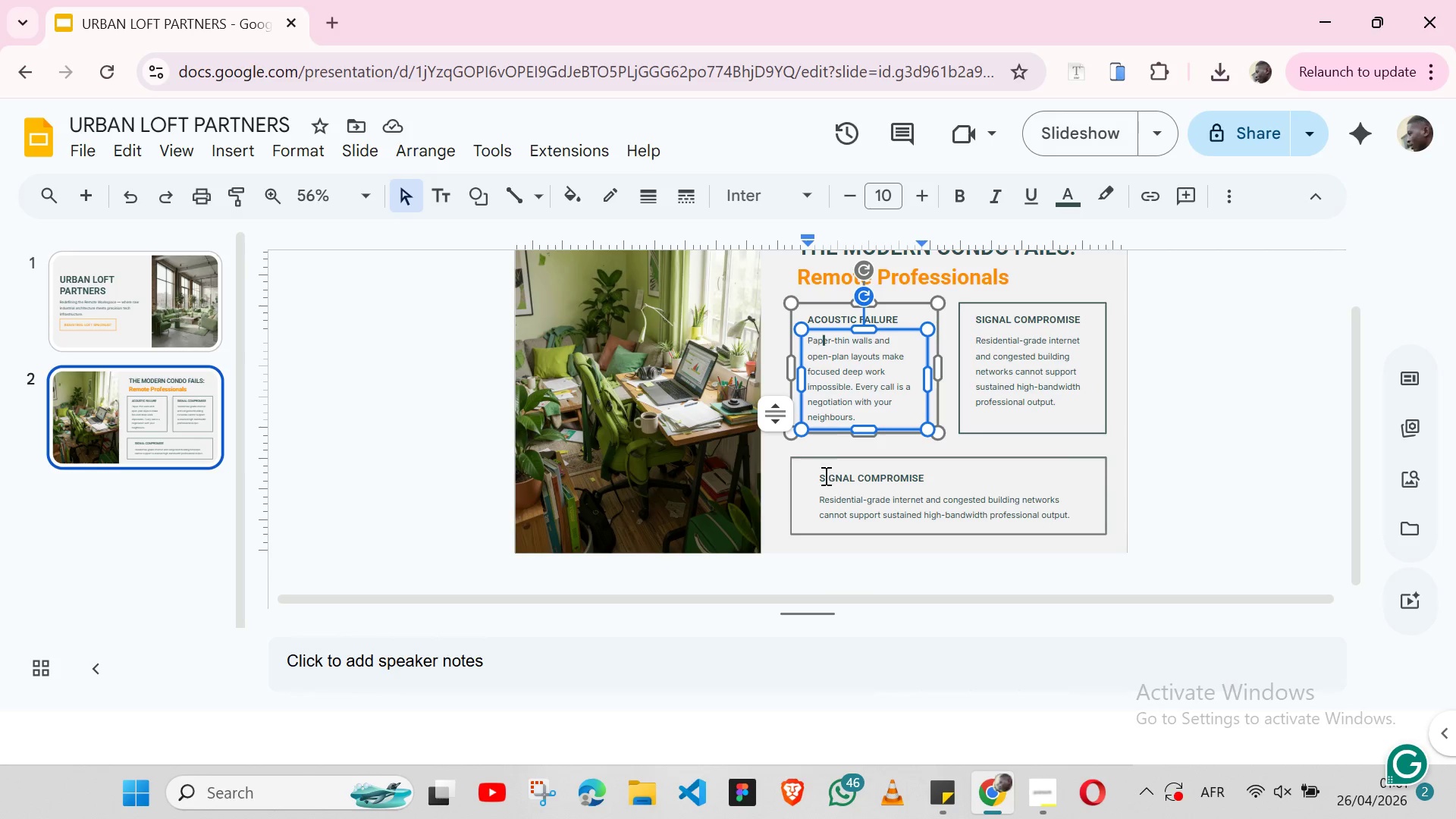 
left_click([777, 560])
 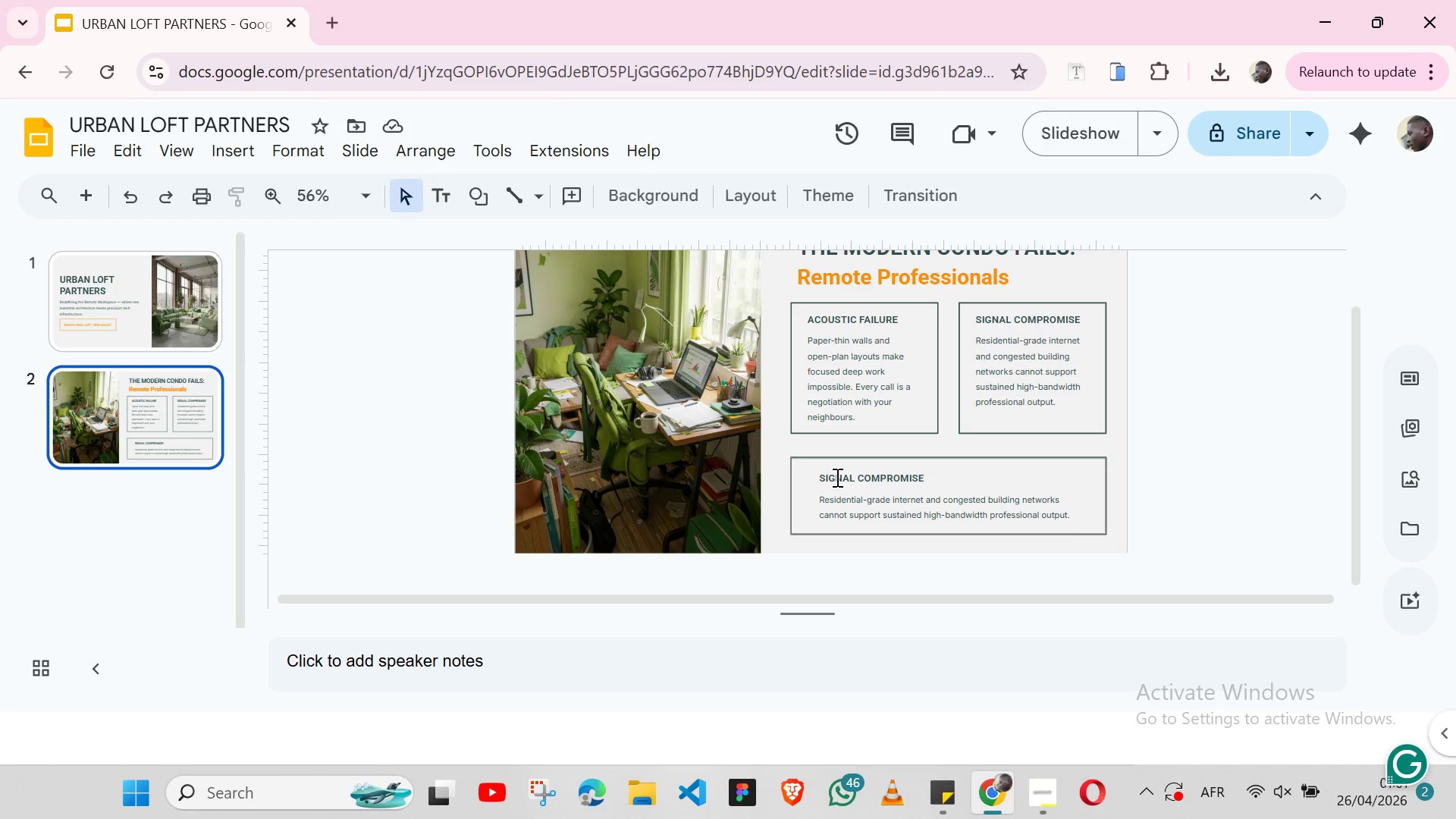 
left_click([836, 477])
 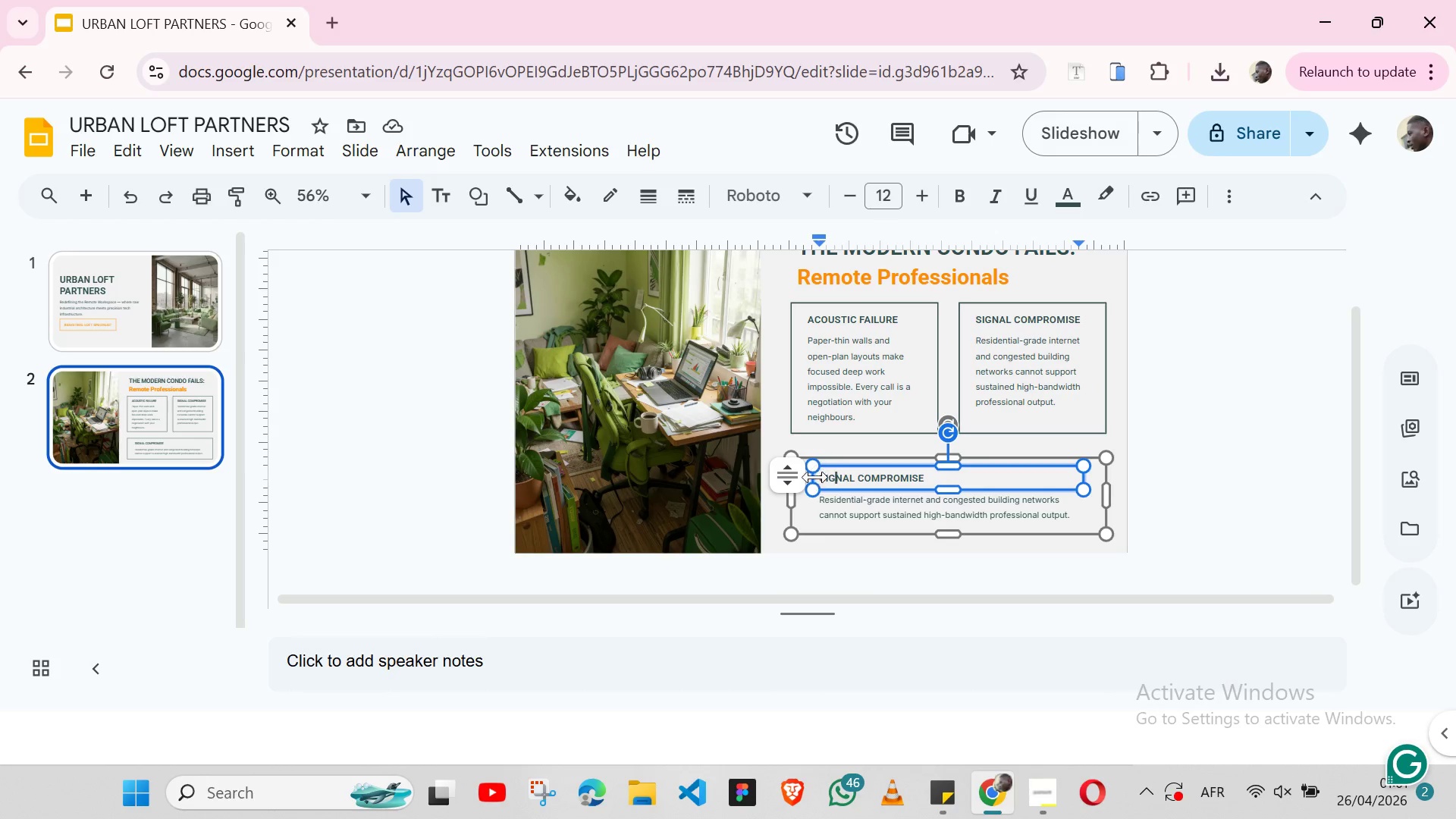 
left_click_drag(start_coordinate=[812, 477], to_coordinate=[807, 477])
 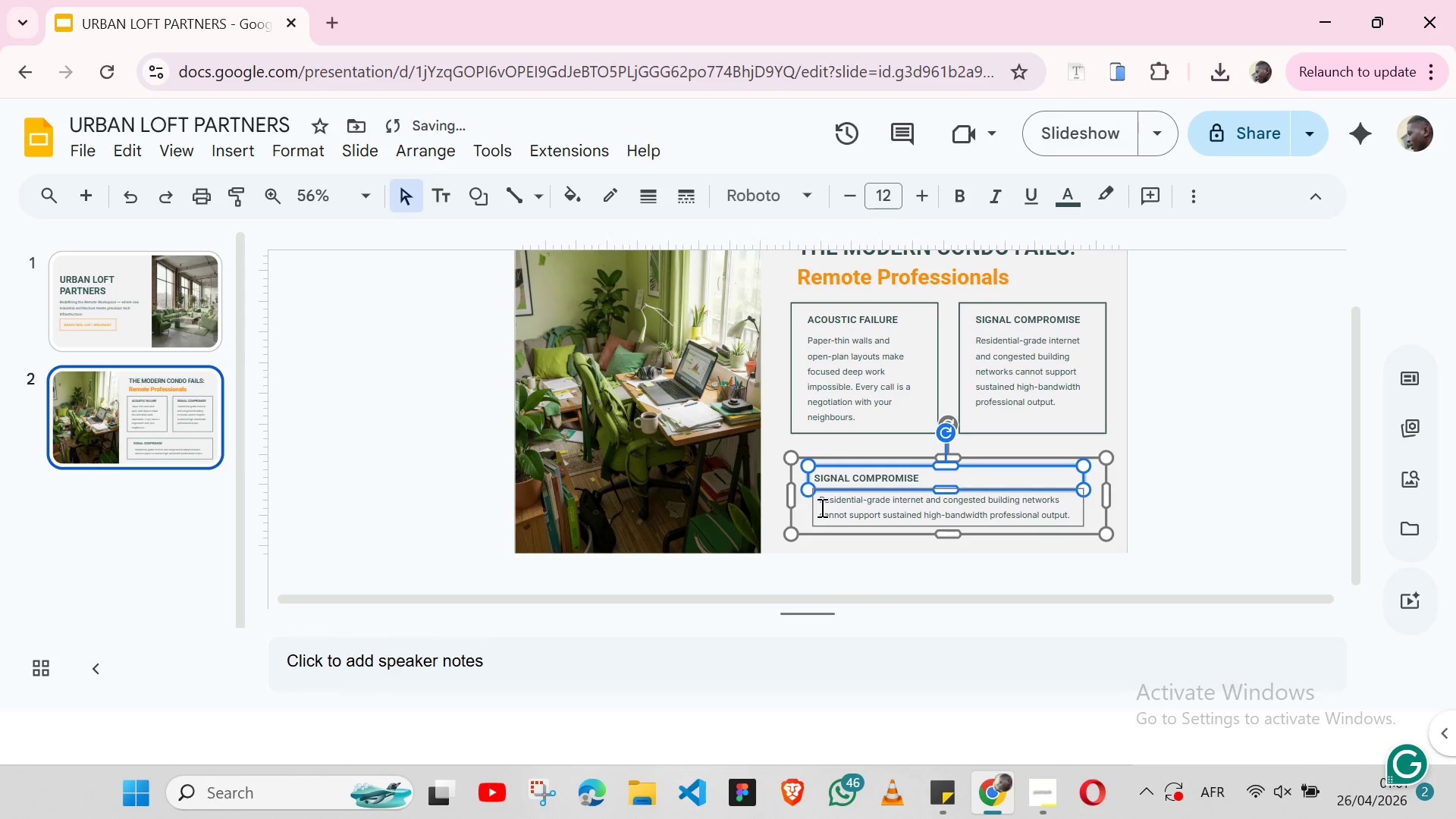 
left_click([821, 507])
 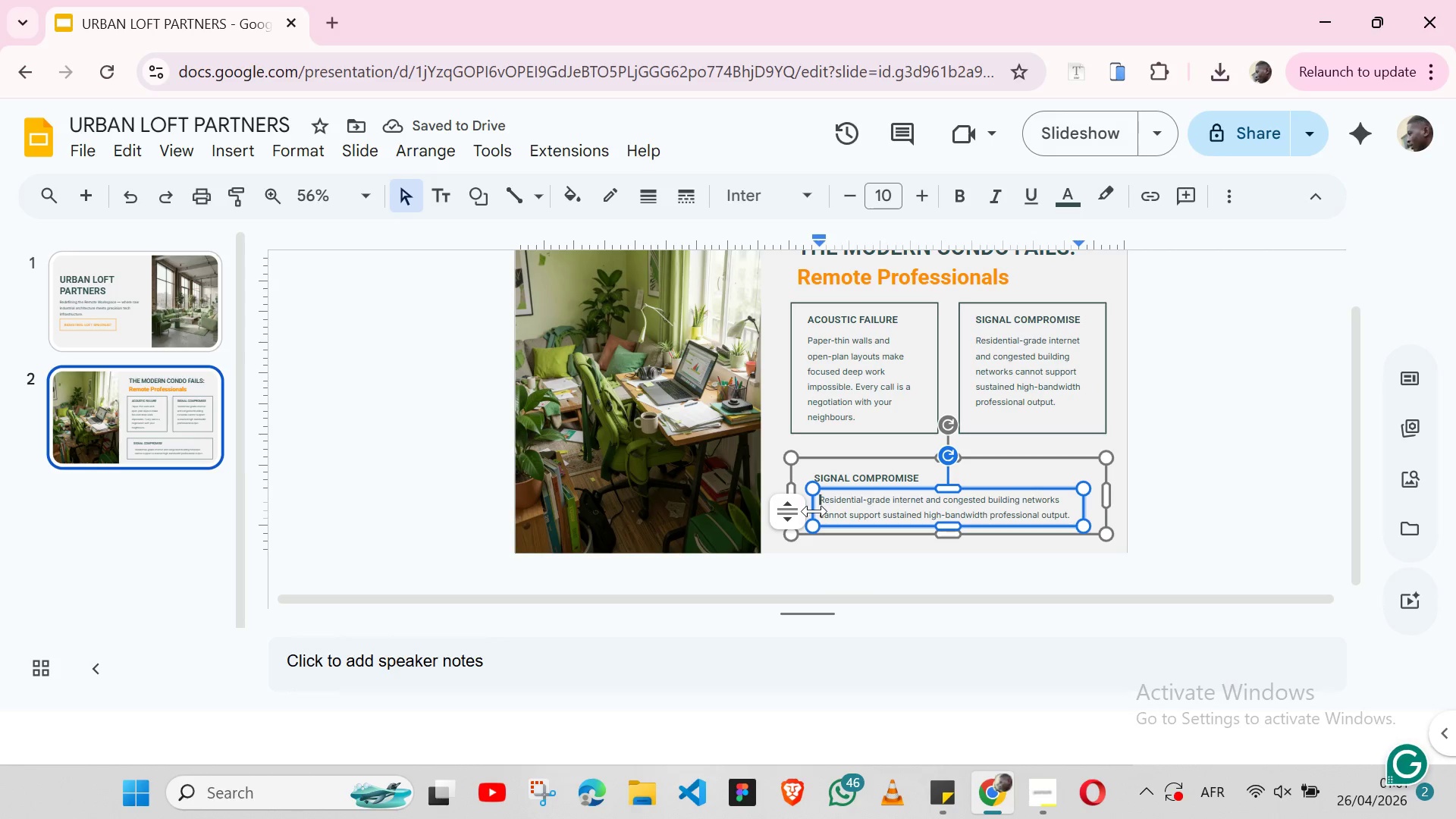 
left_click([814, 511])
 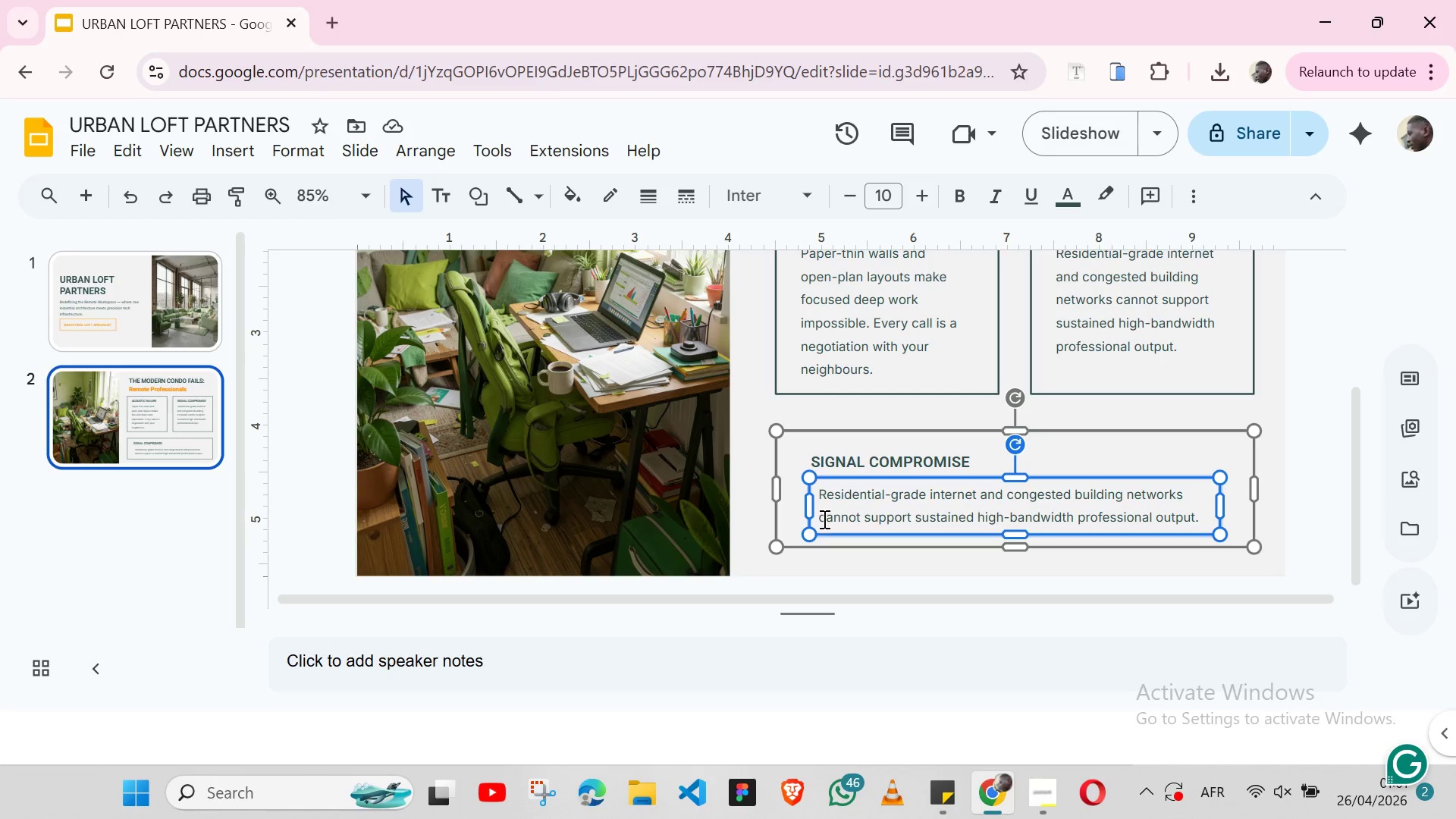 
left_click([815, 526])
 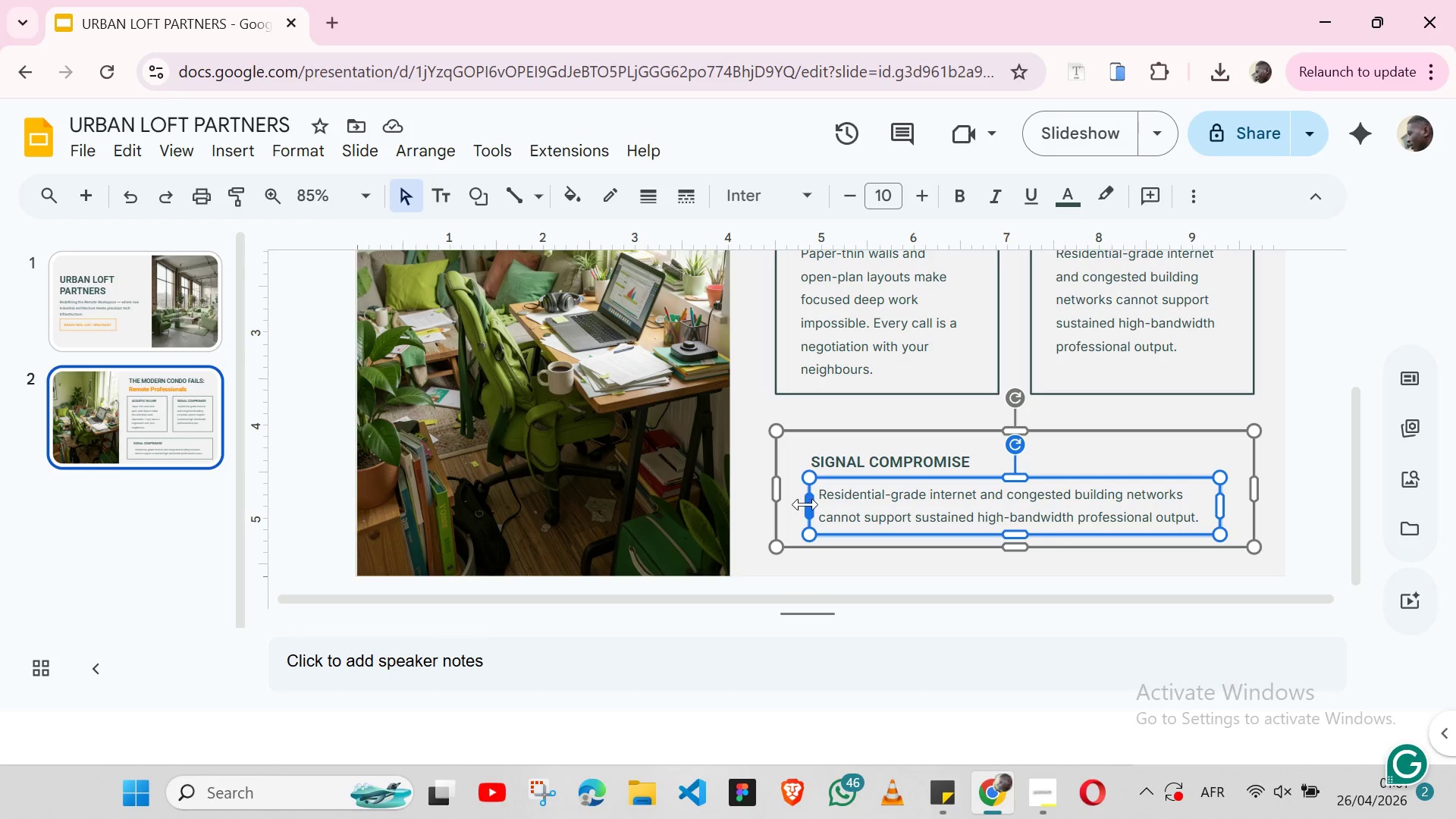 
left_click_drag(start_coordinate=[808, 504], to_coordinate=[800, 503])
 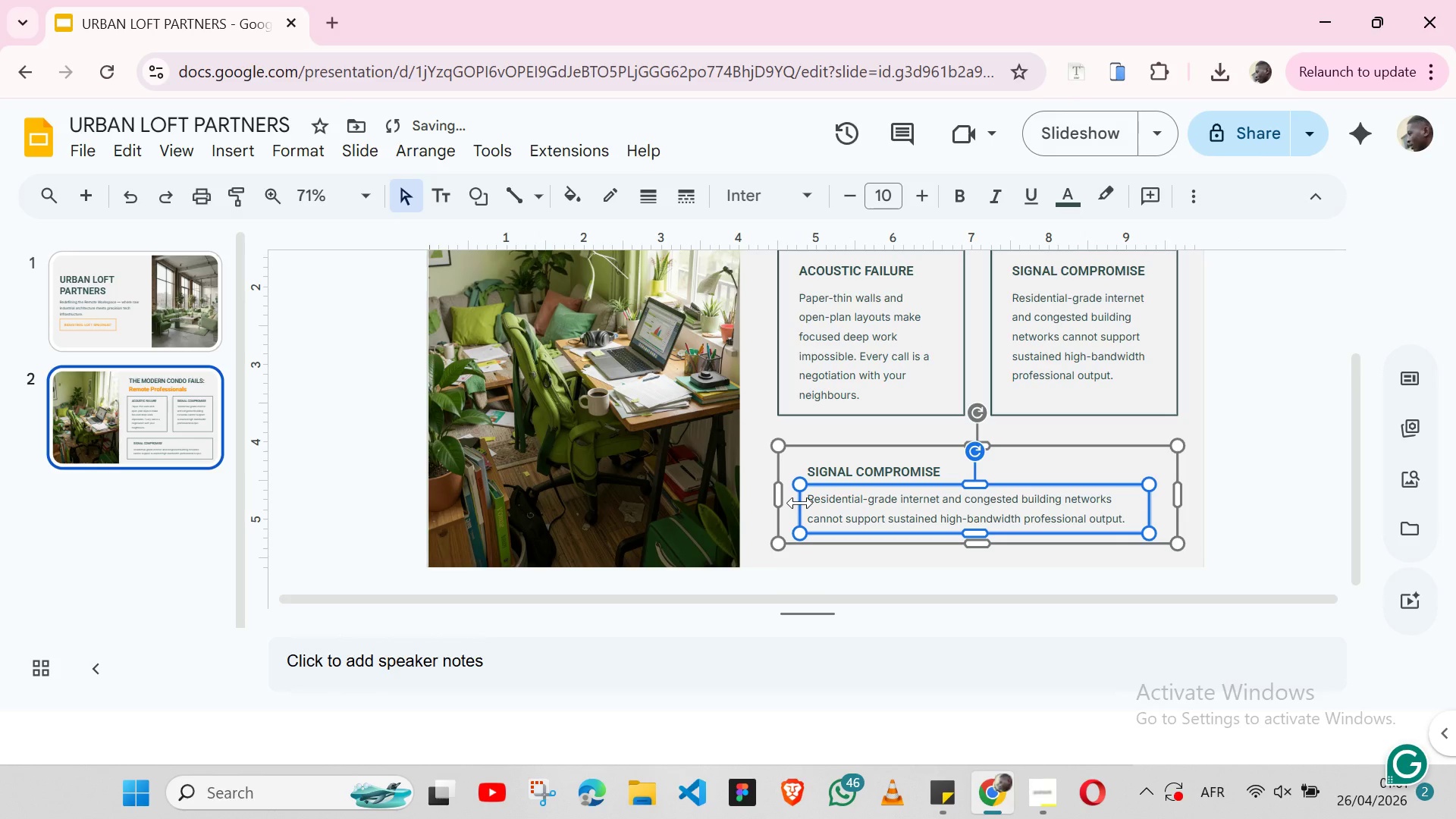 
key(Control+Z)
 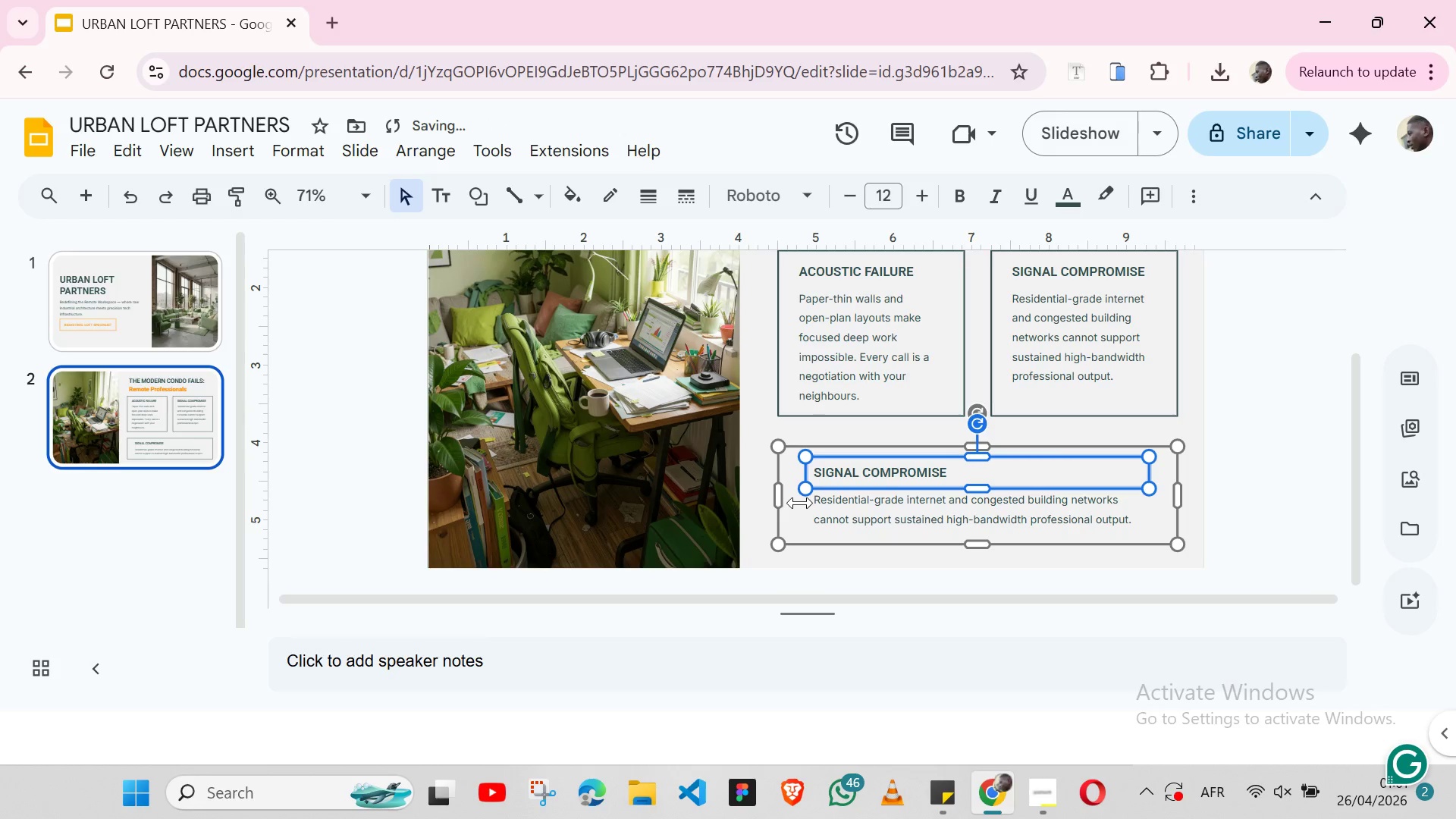 
key(Control+Z)
 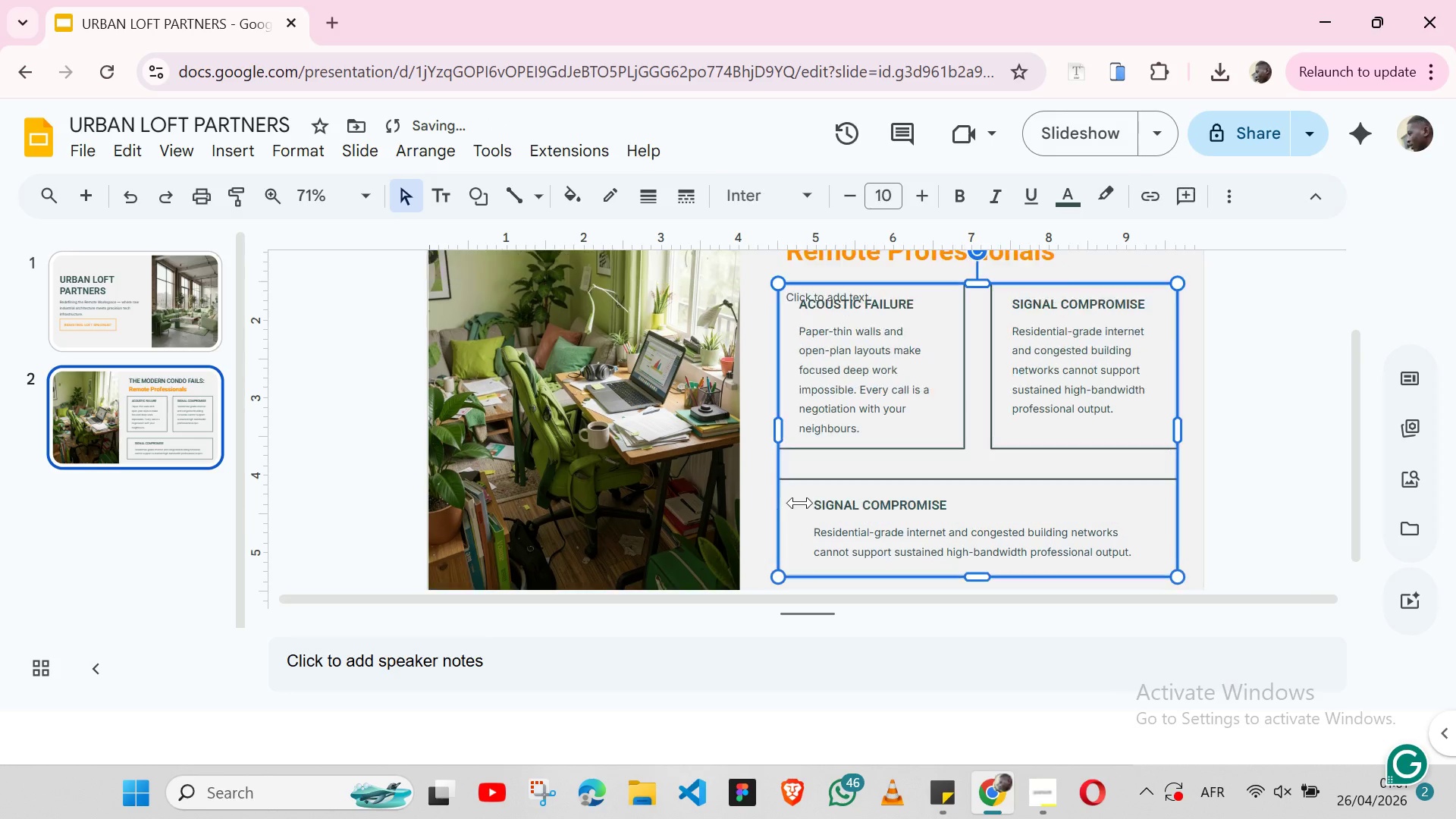 
key(Control+Z)
 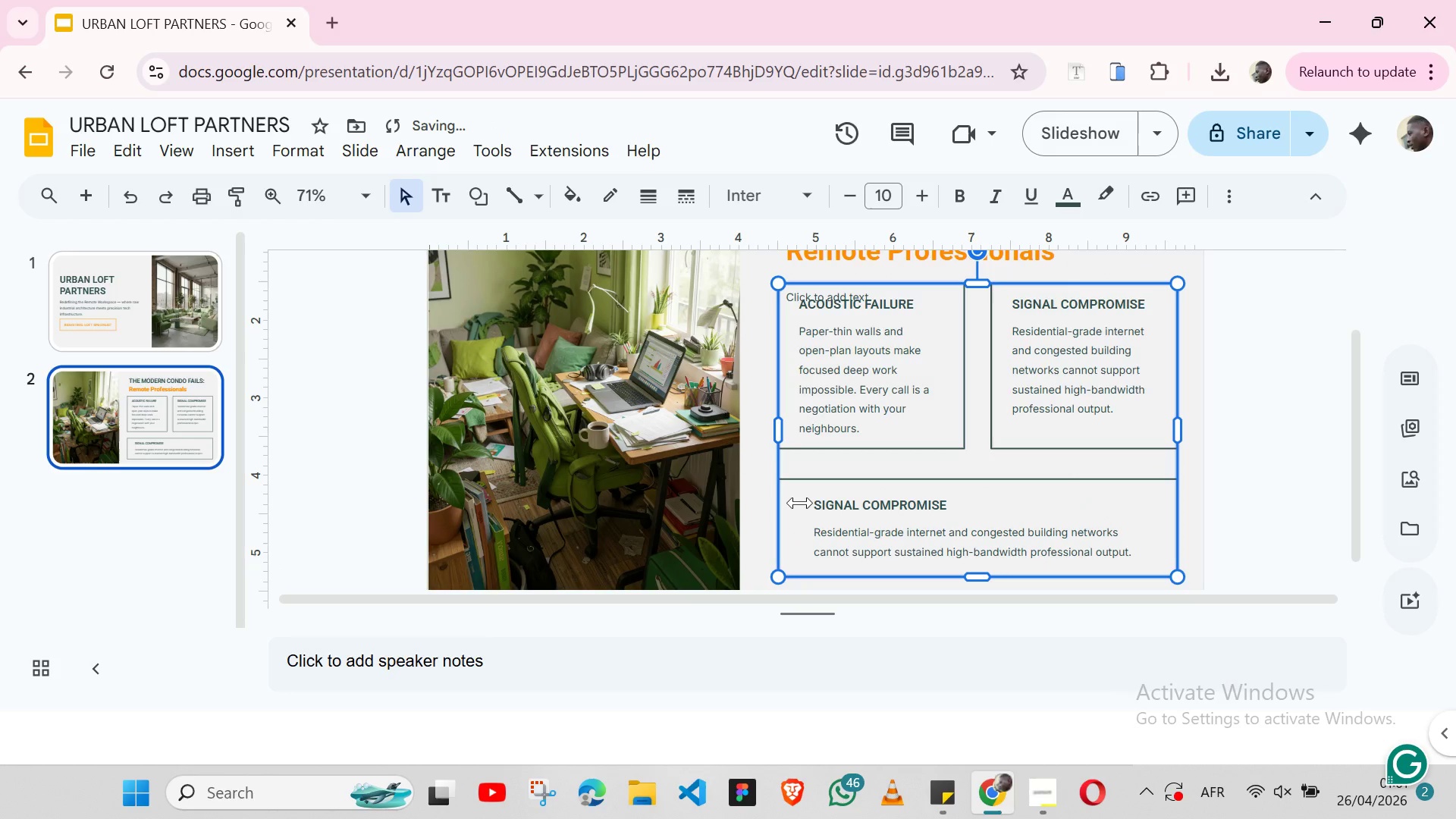 
hold_key(key=ControlLeft, duration=0.44)